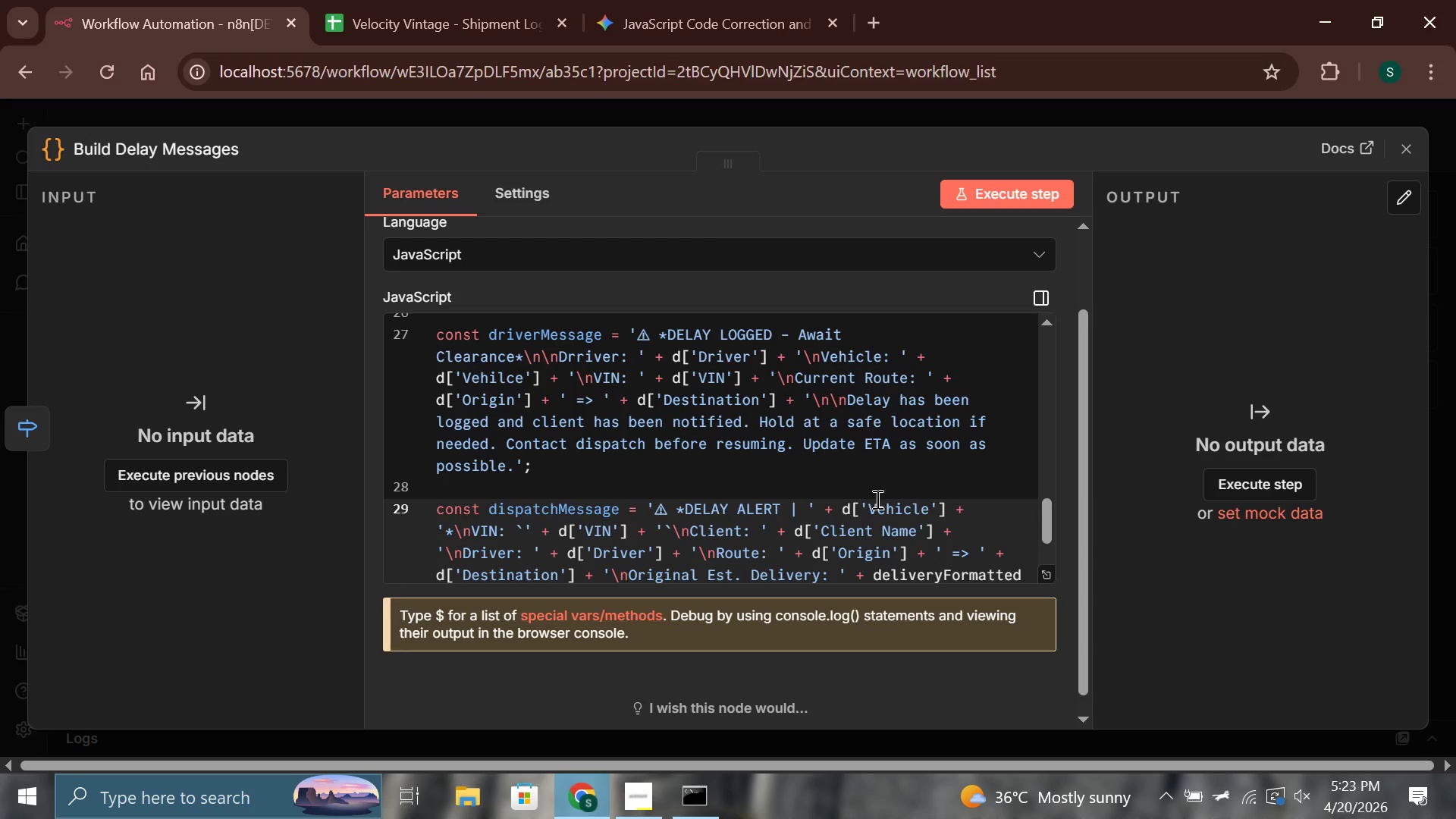 
left_click([688, 526])
 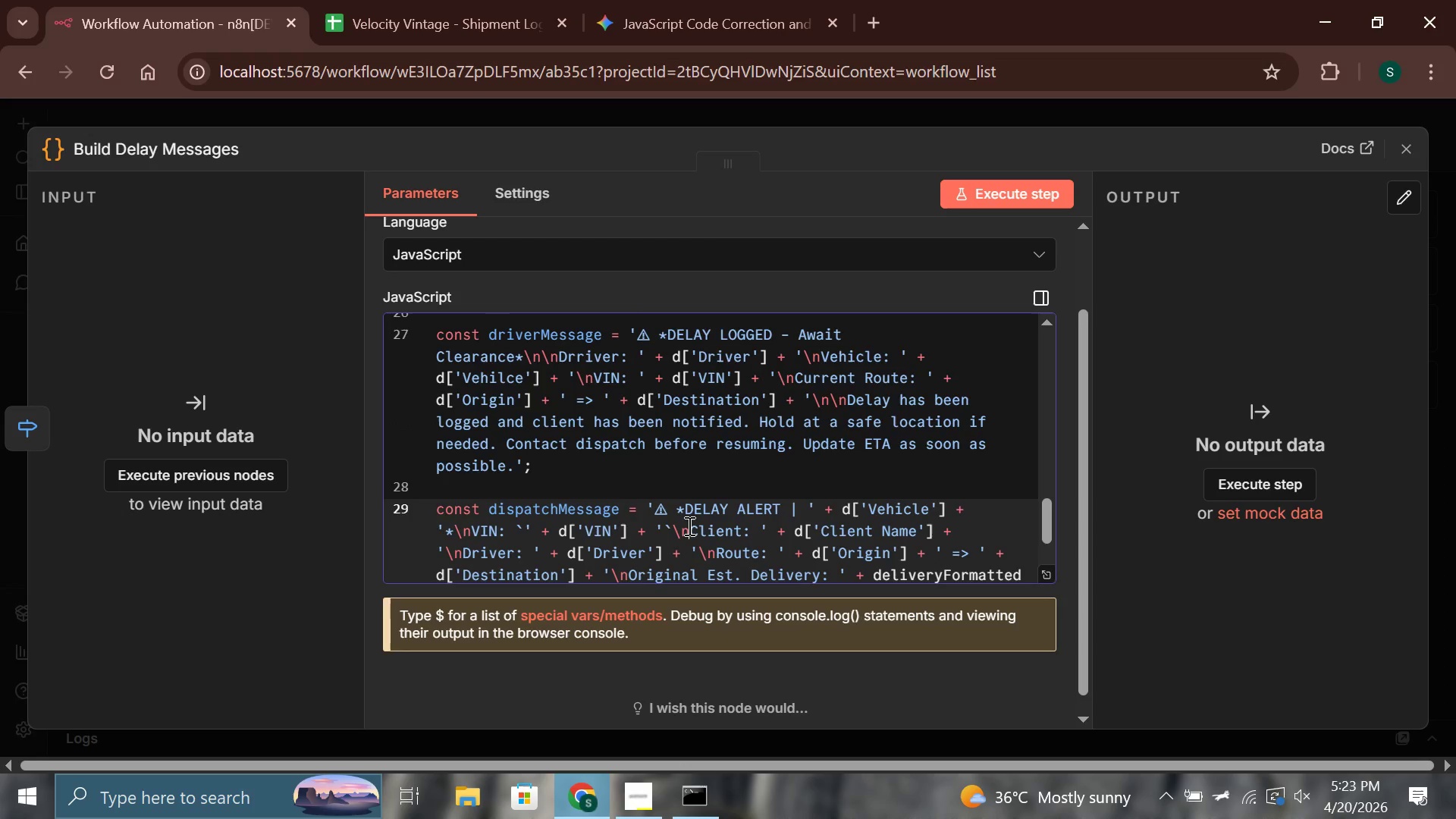 
key(Control+A)
 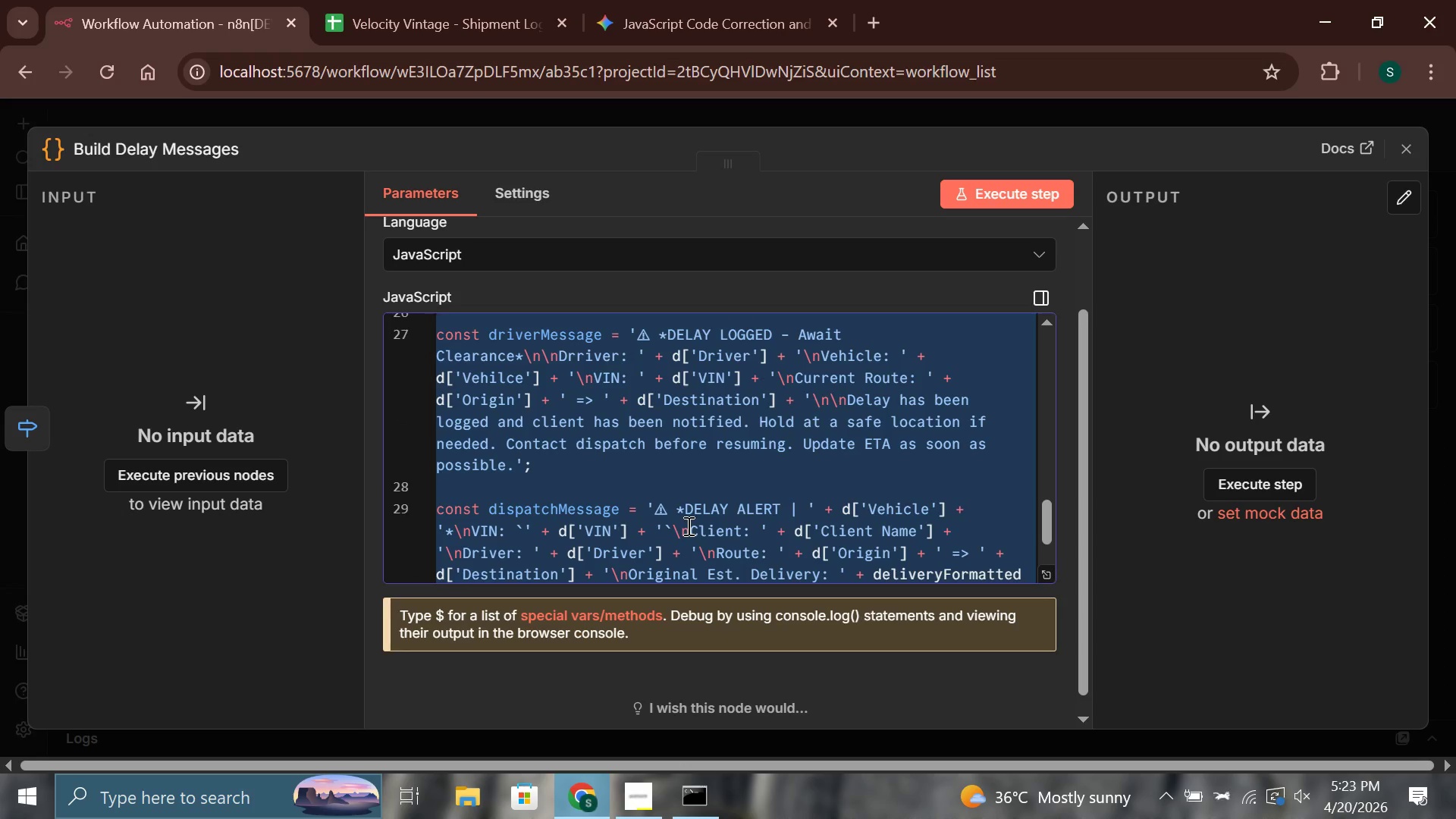 
key(Control+C)
 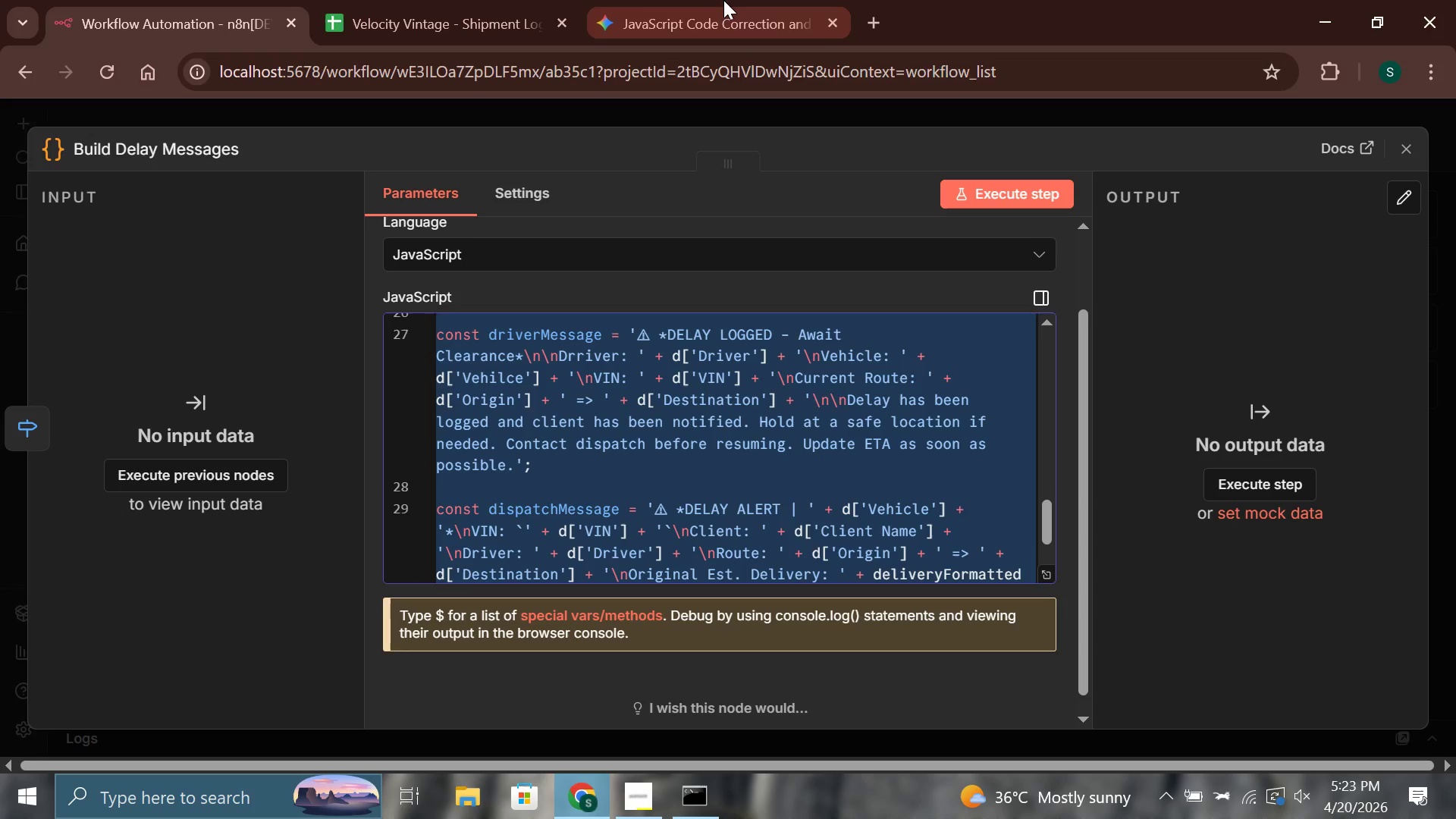 
left_click([722, 1])
 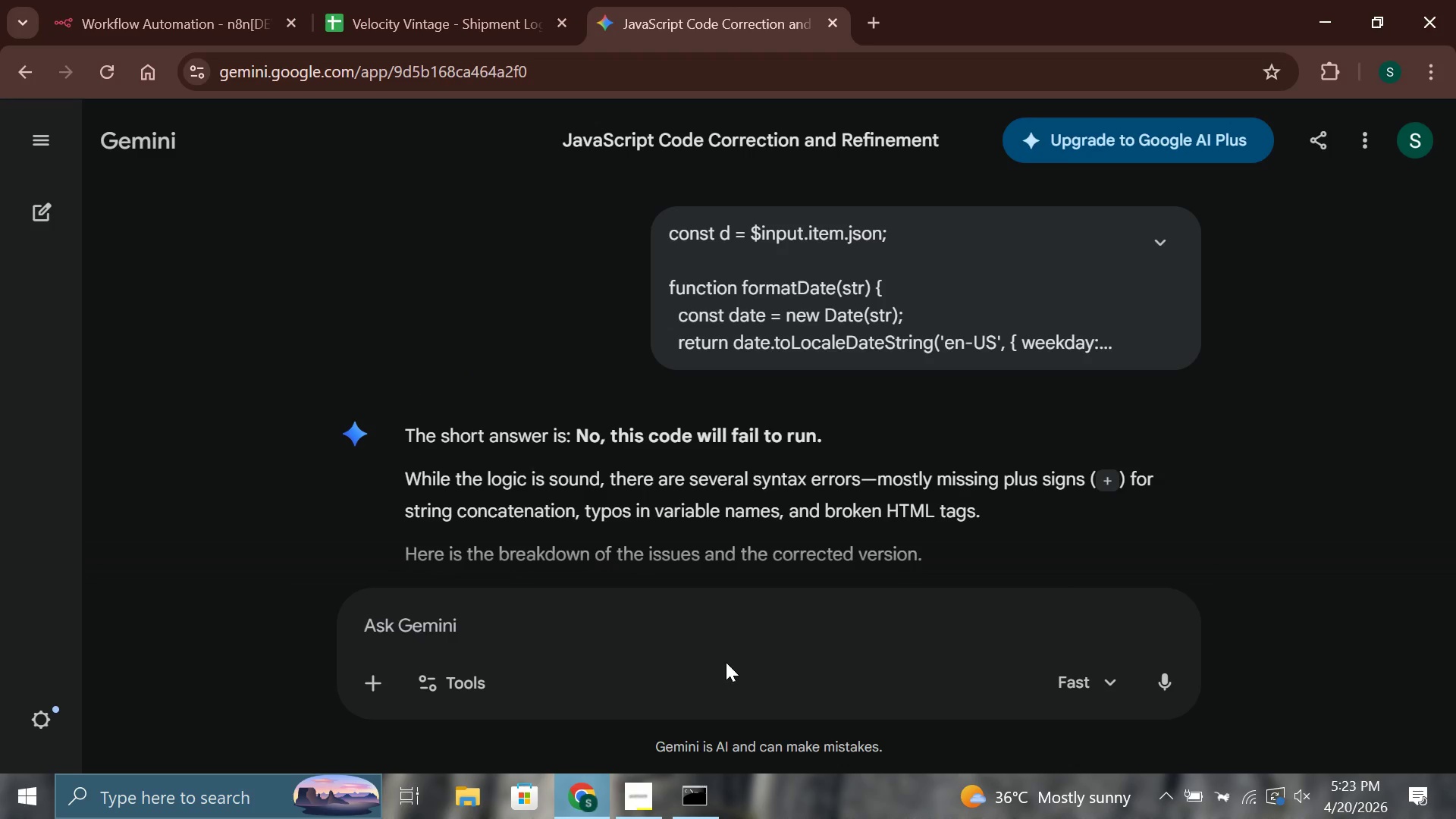 
key(Control+V)
 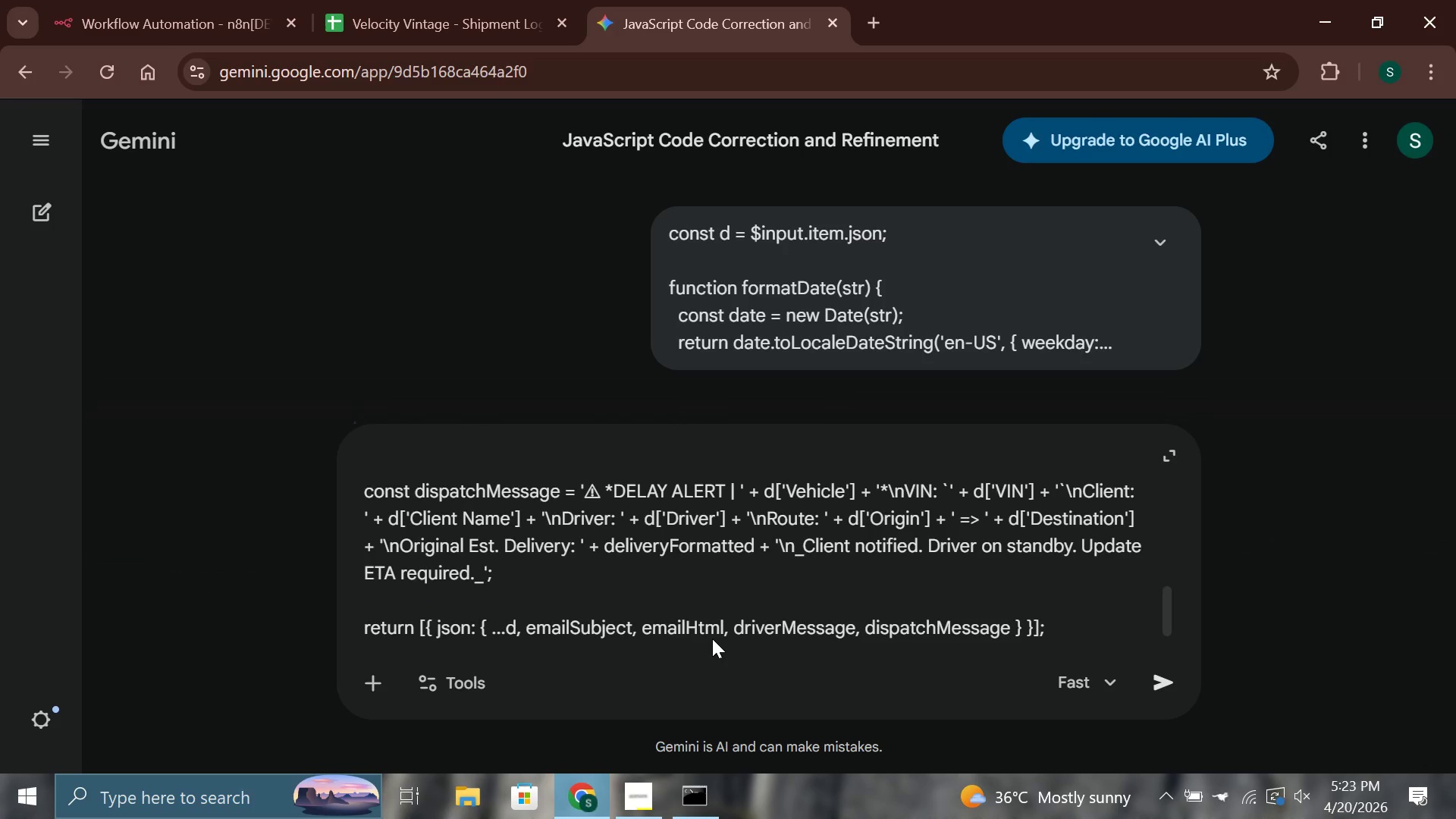 
key(Shift+Enter)
 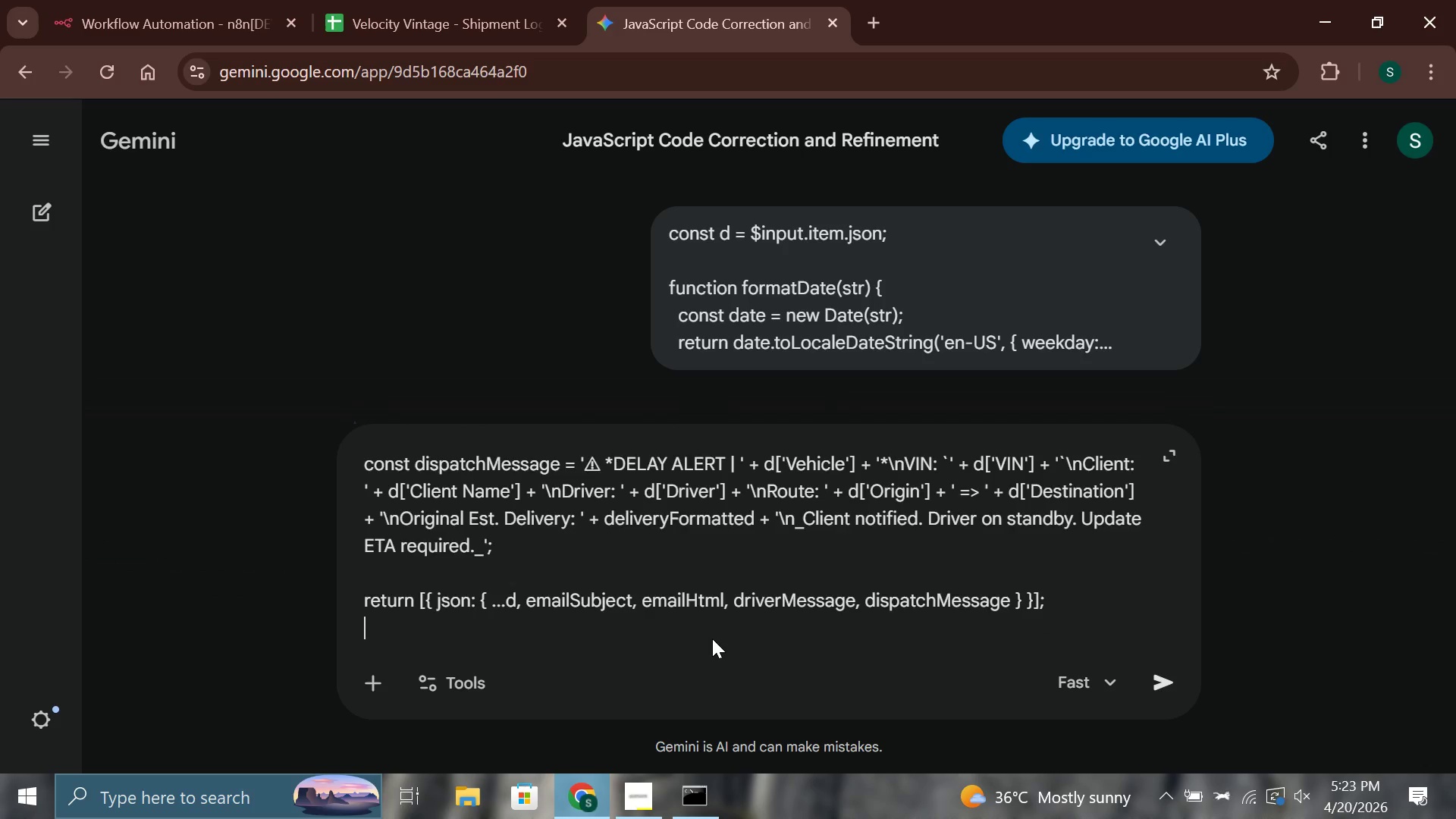 
key(Shift+Enter)
 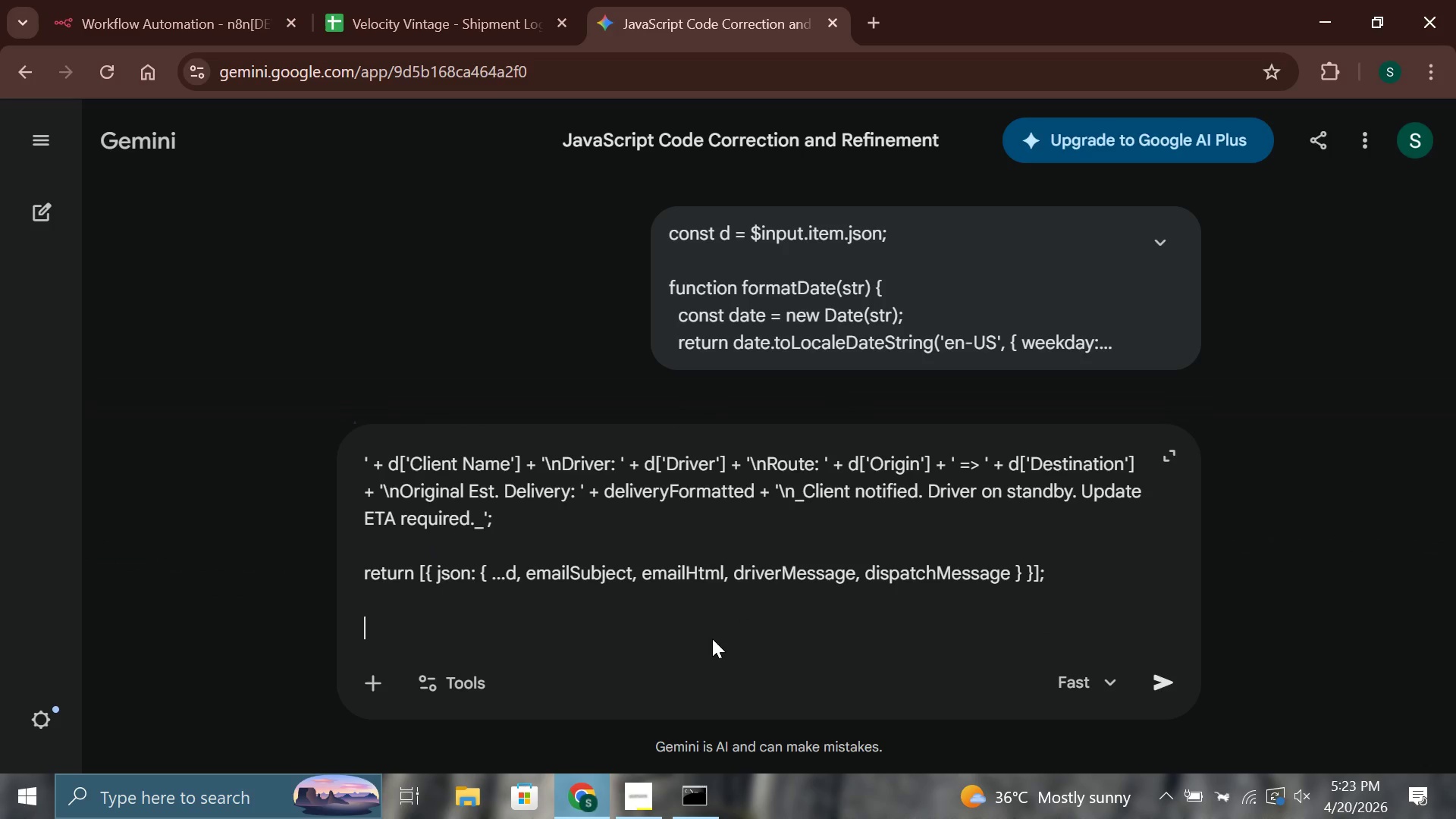 
type(s this )
 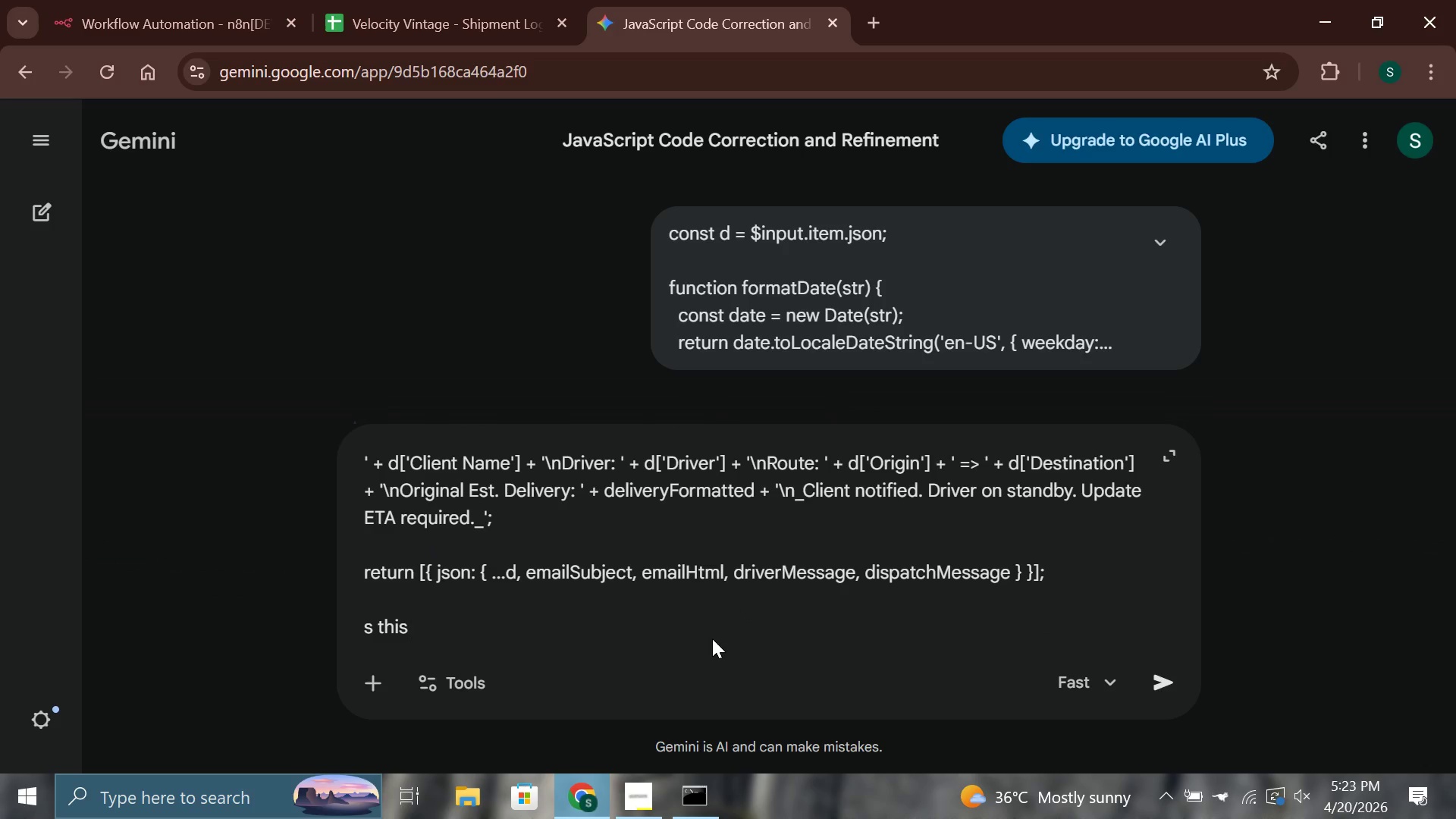 
hold_key(key=ArrowLeft, duration=0.55)
 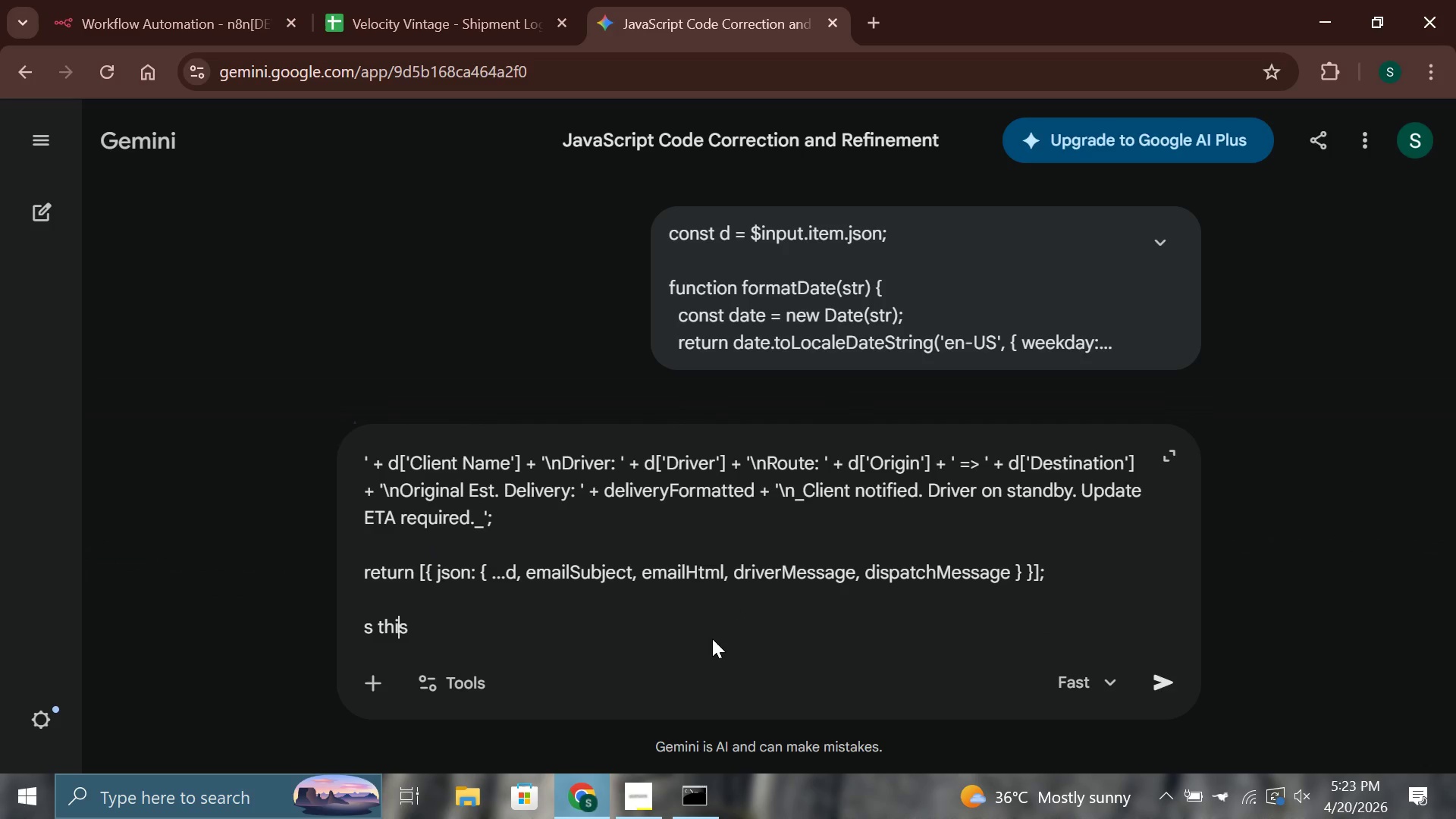 
key(ArrowLeft)
 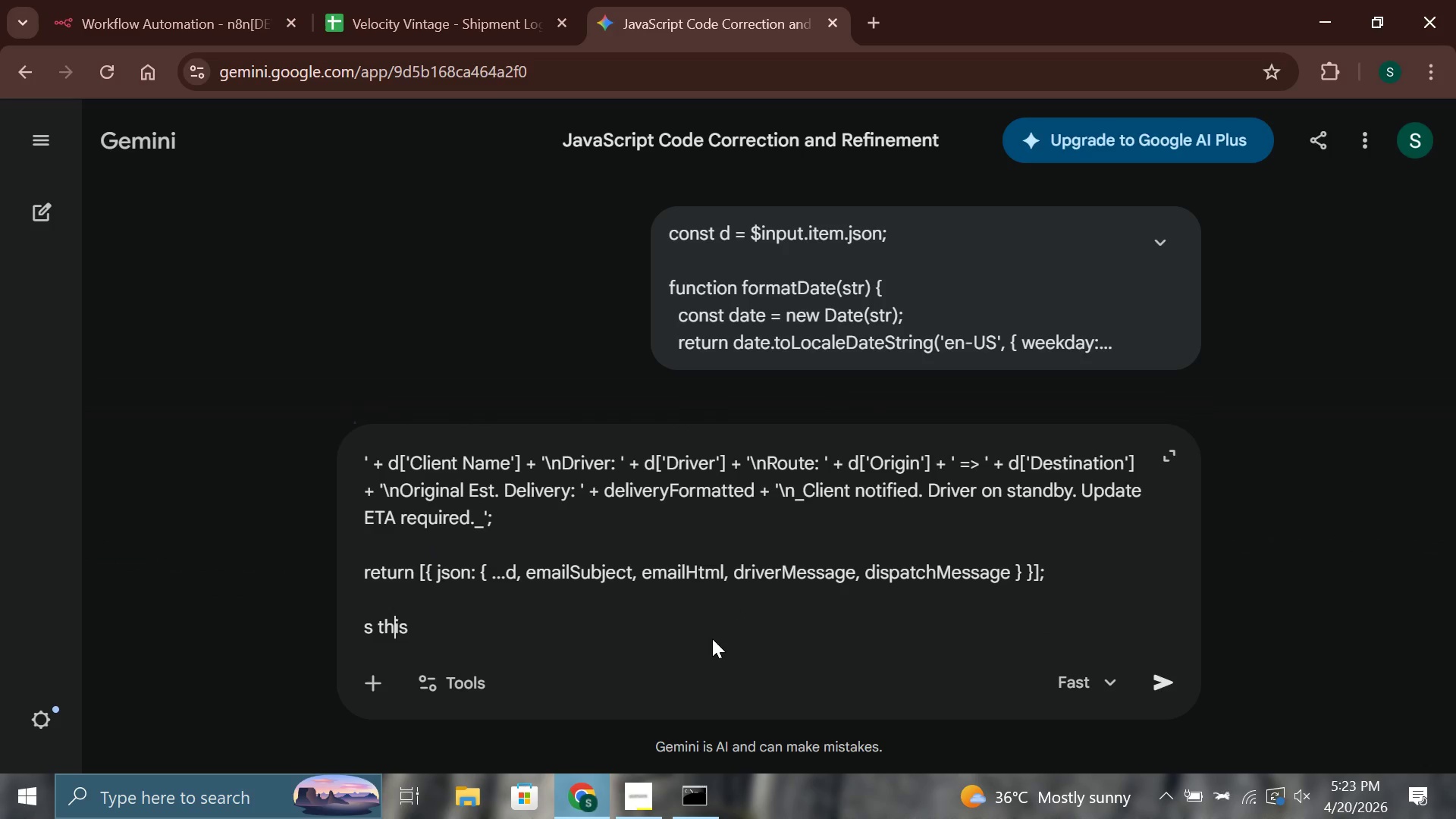 
key(ArrowLeft)
 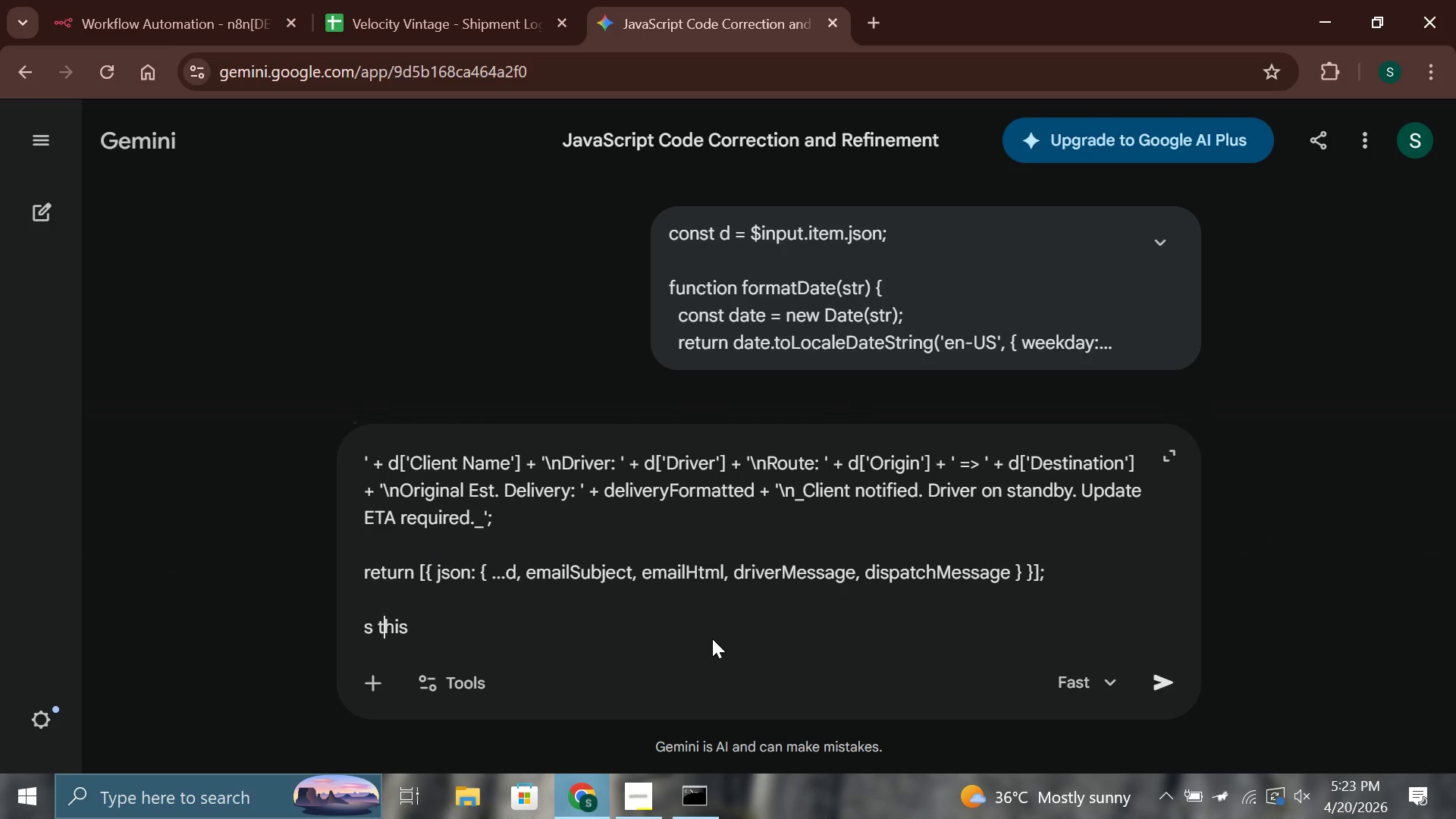 
key(ArrowLeft)
 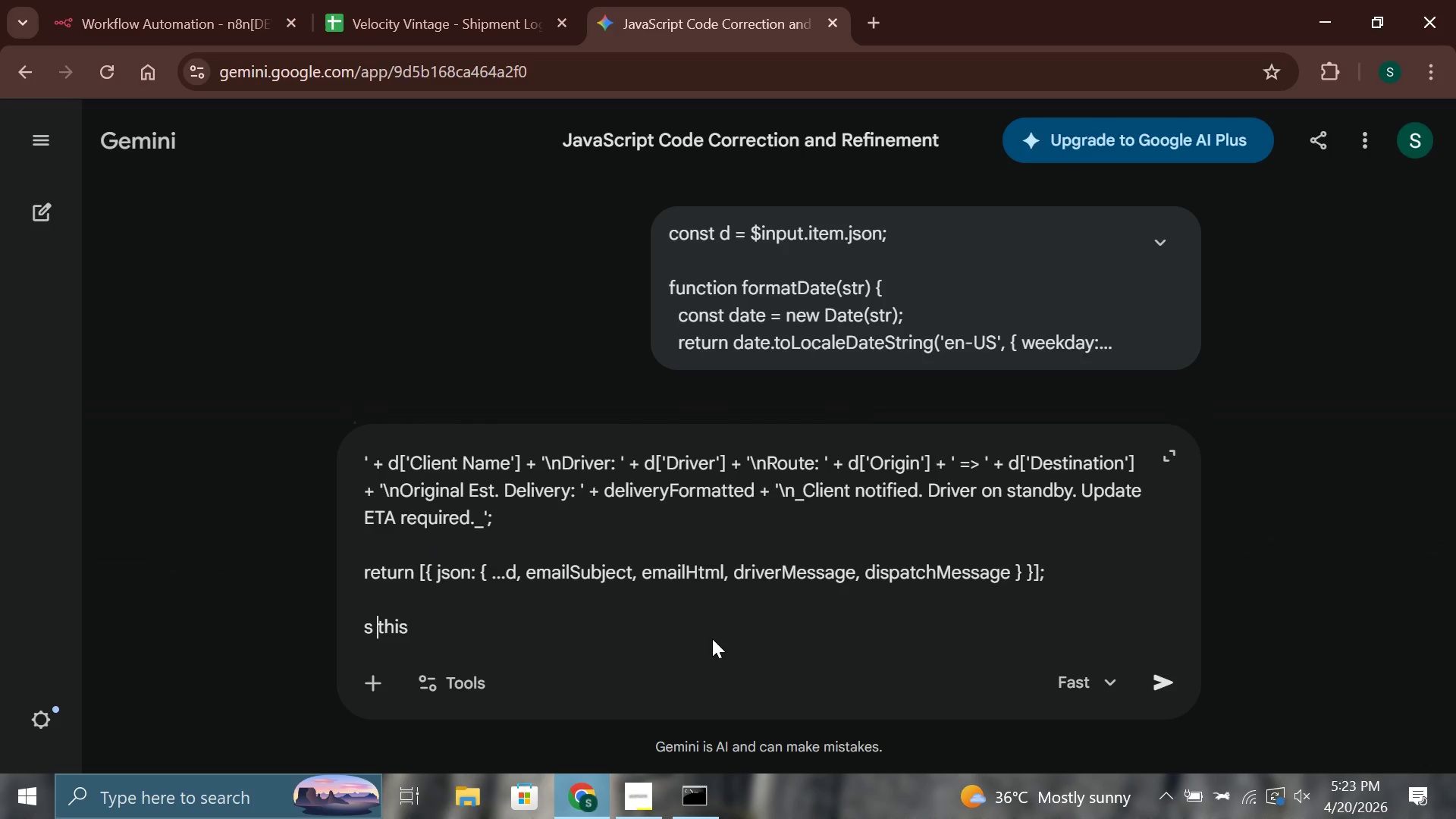 
key(ArrowLeft)
 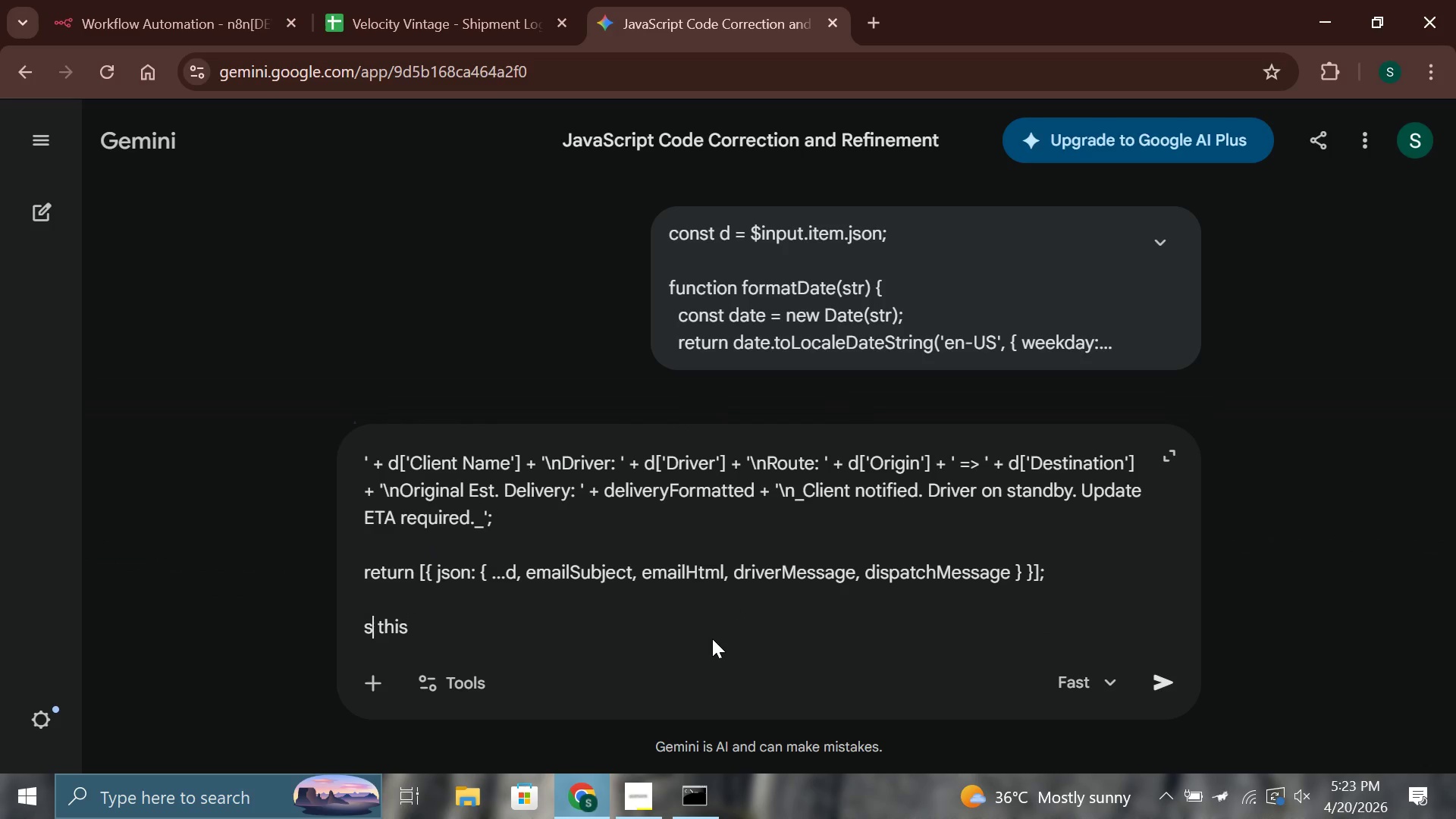 
key(ArrowLeft)
 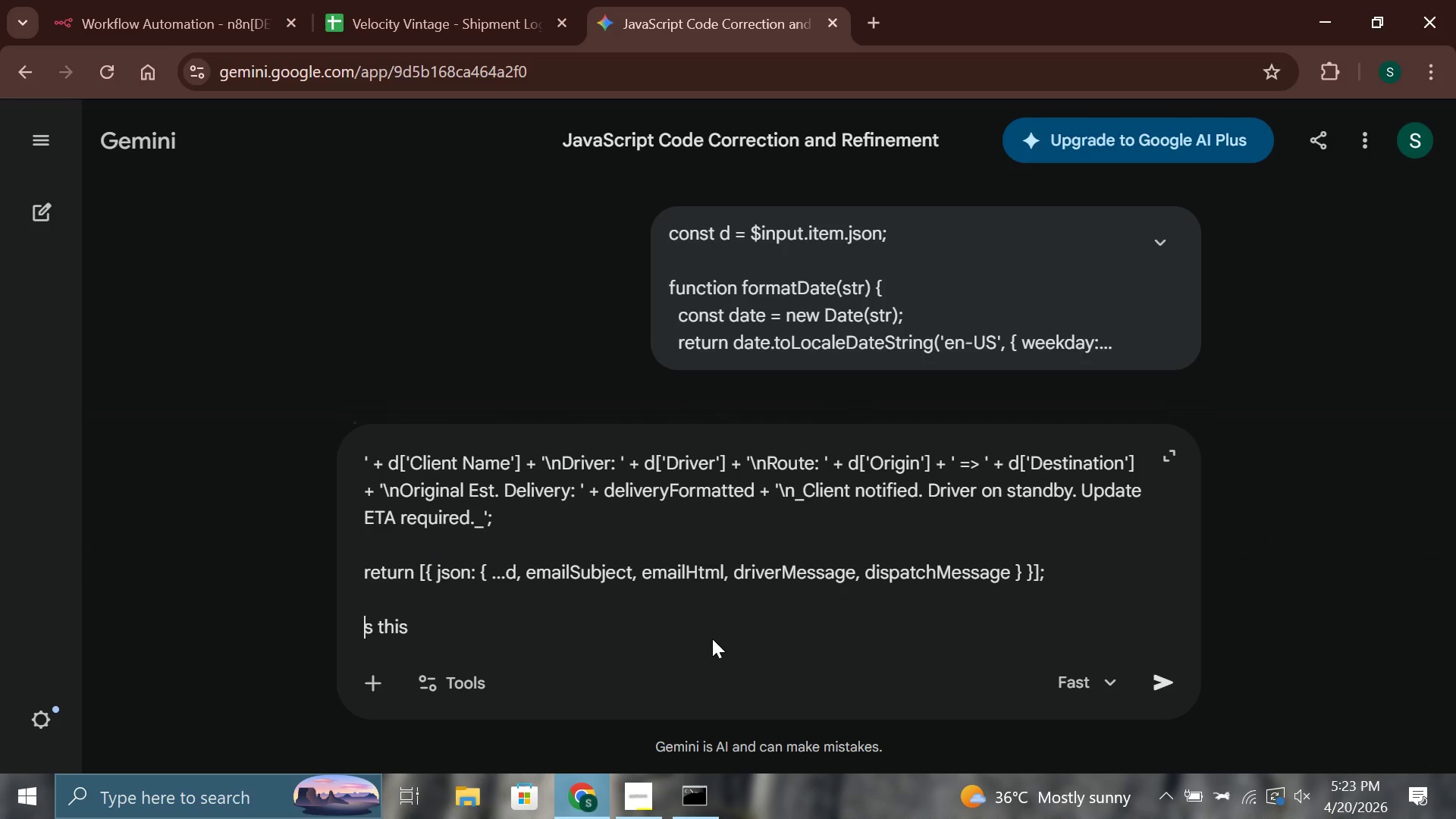 
type(icode core)
key(Backspace)
type(rect)
 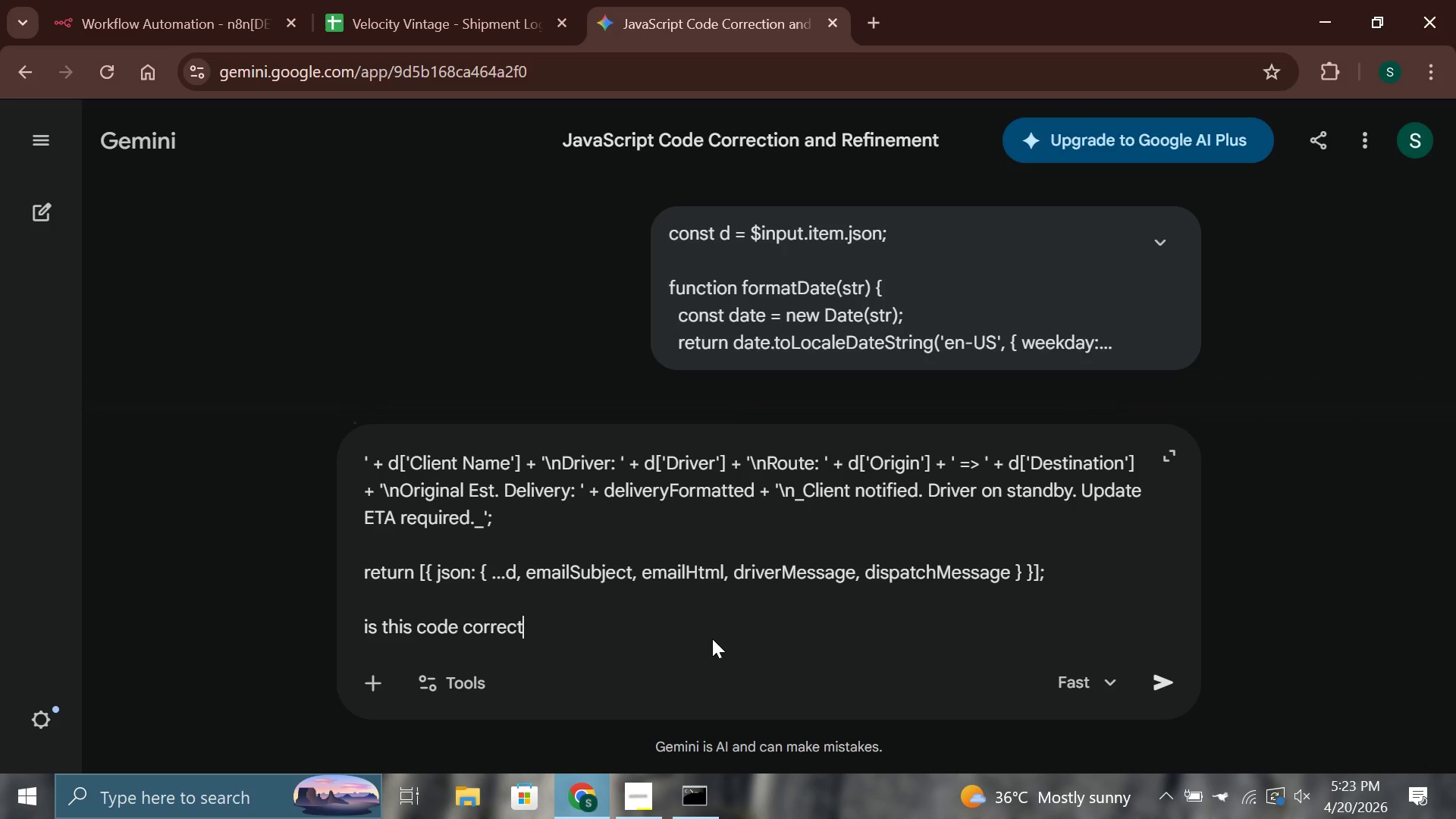 
hold_key(key=ArrowRight, duration=0.84)
 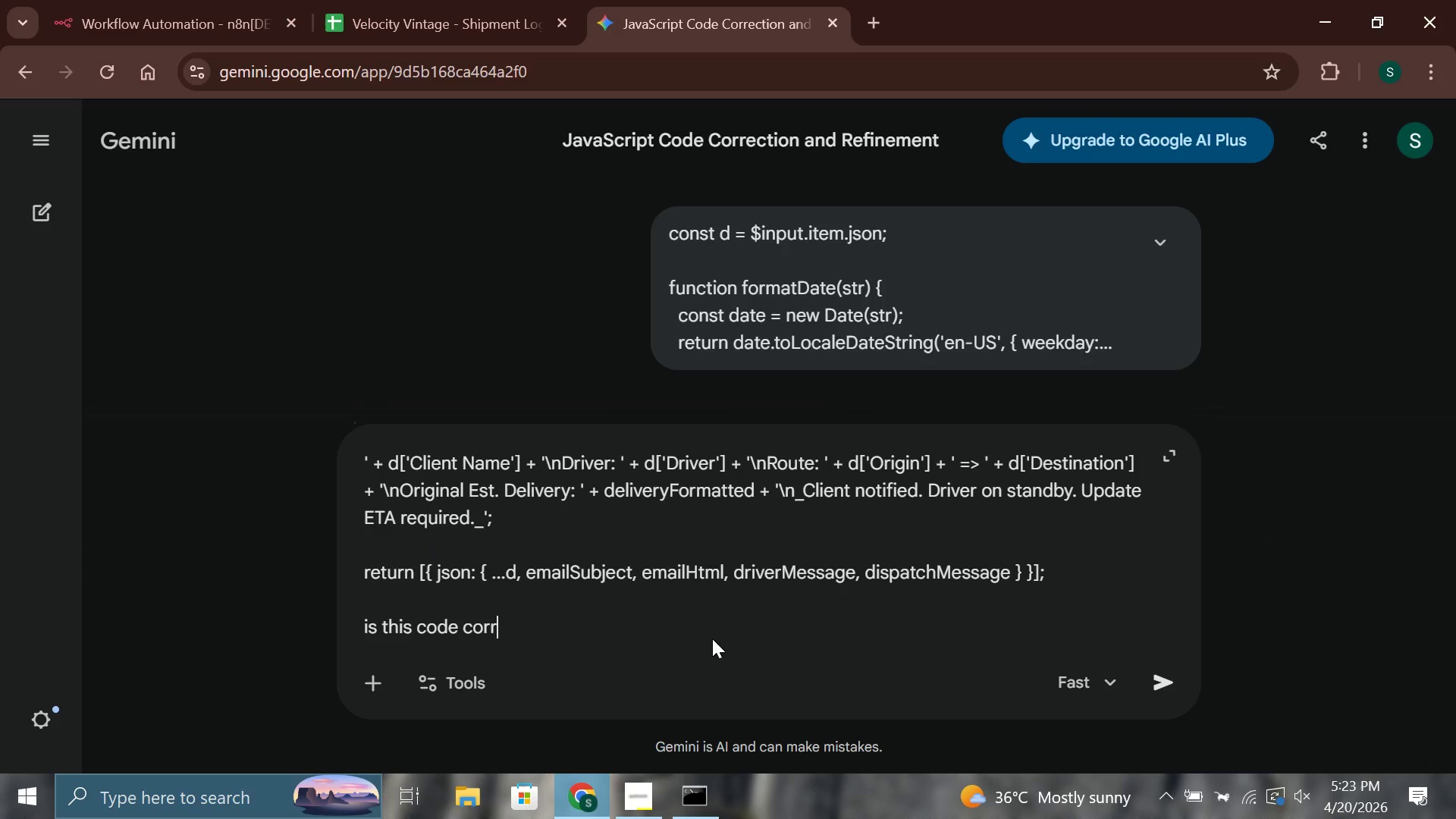 
key(Enter)
 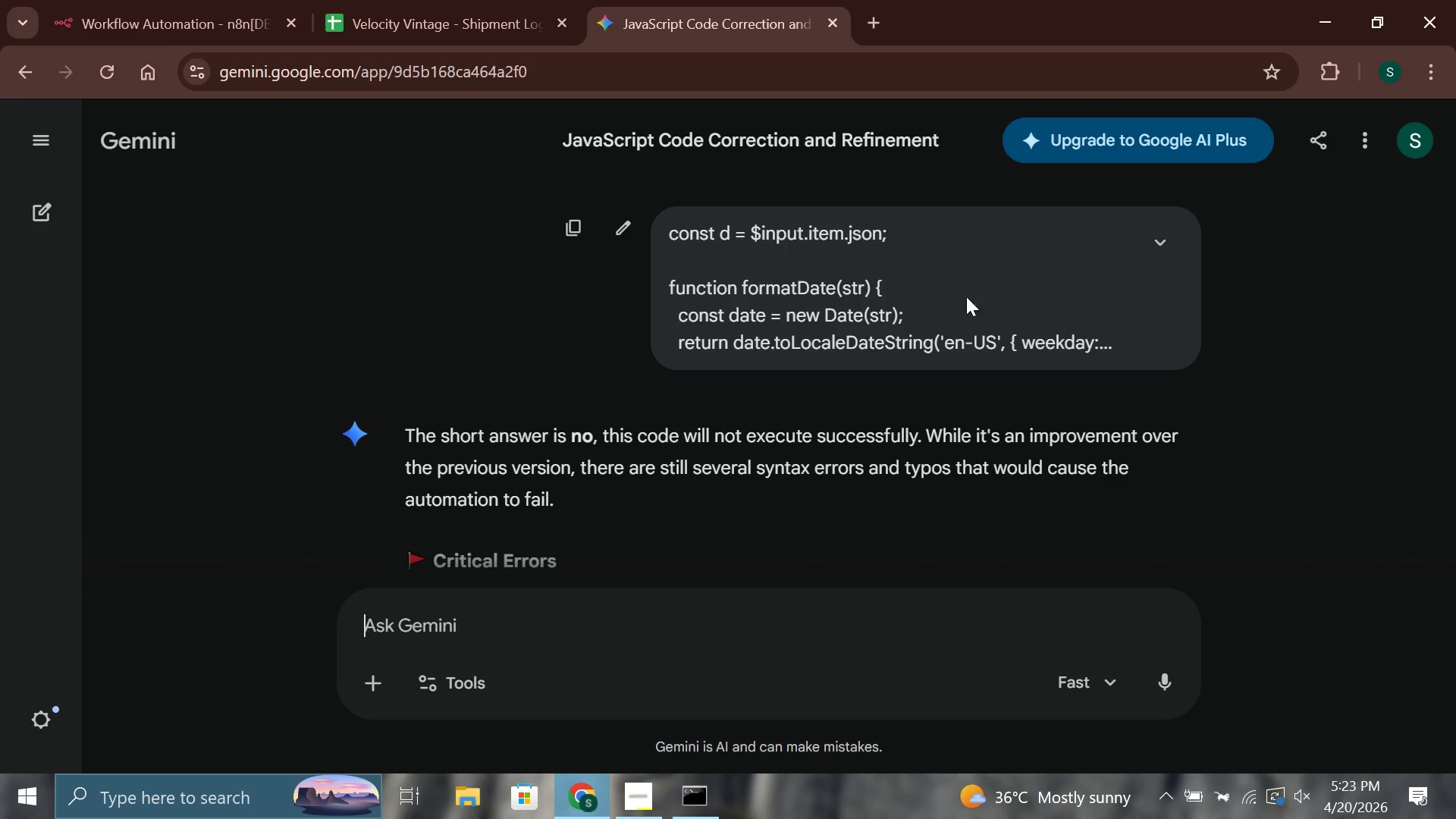 
wait(24.34)
 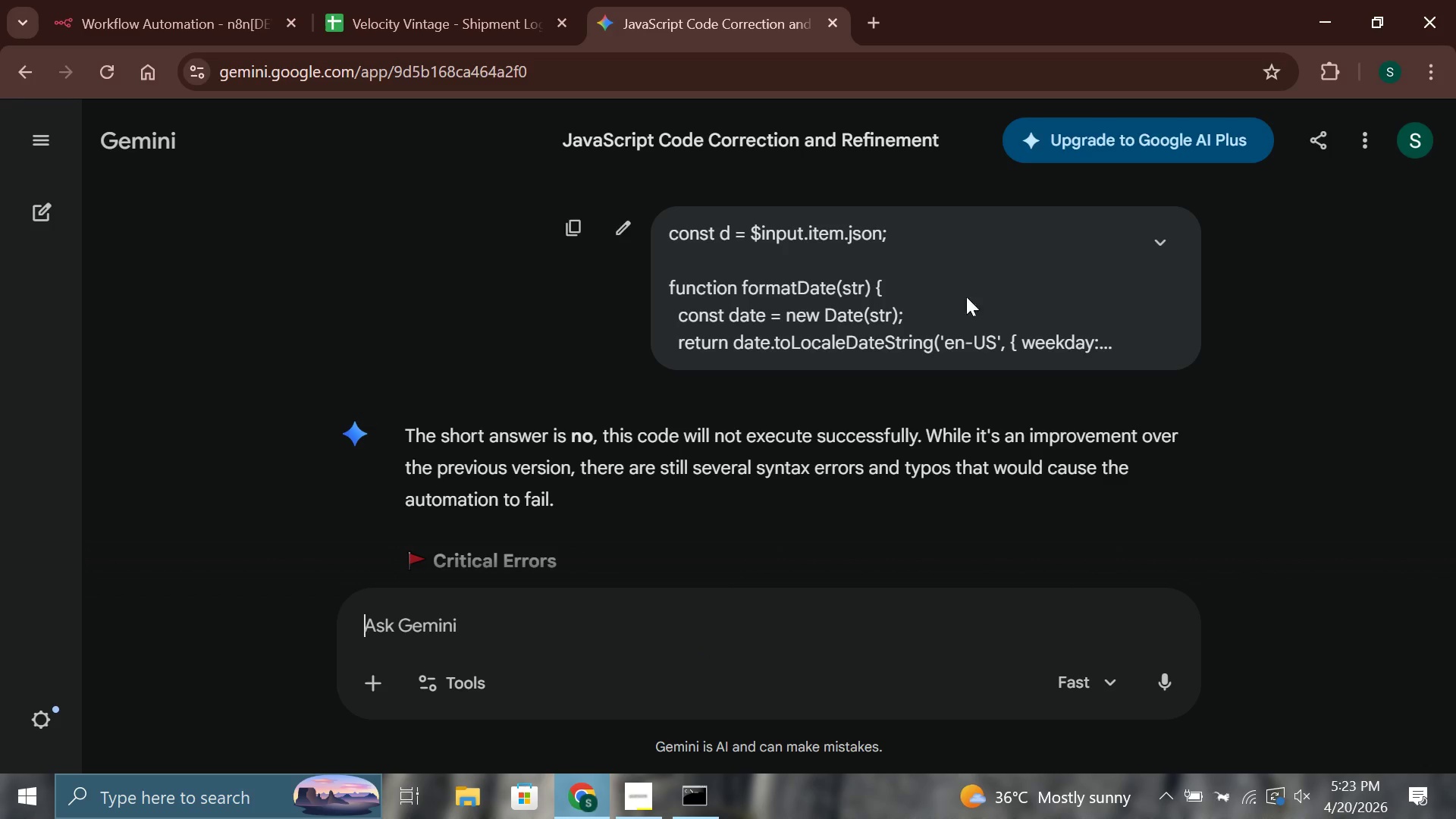 
scroll: coordinate [855, 552], scroll_direction: down, amount: 4.0
 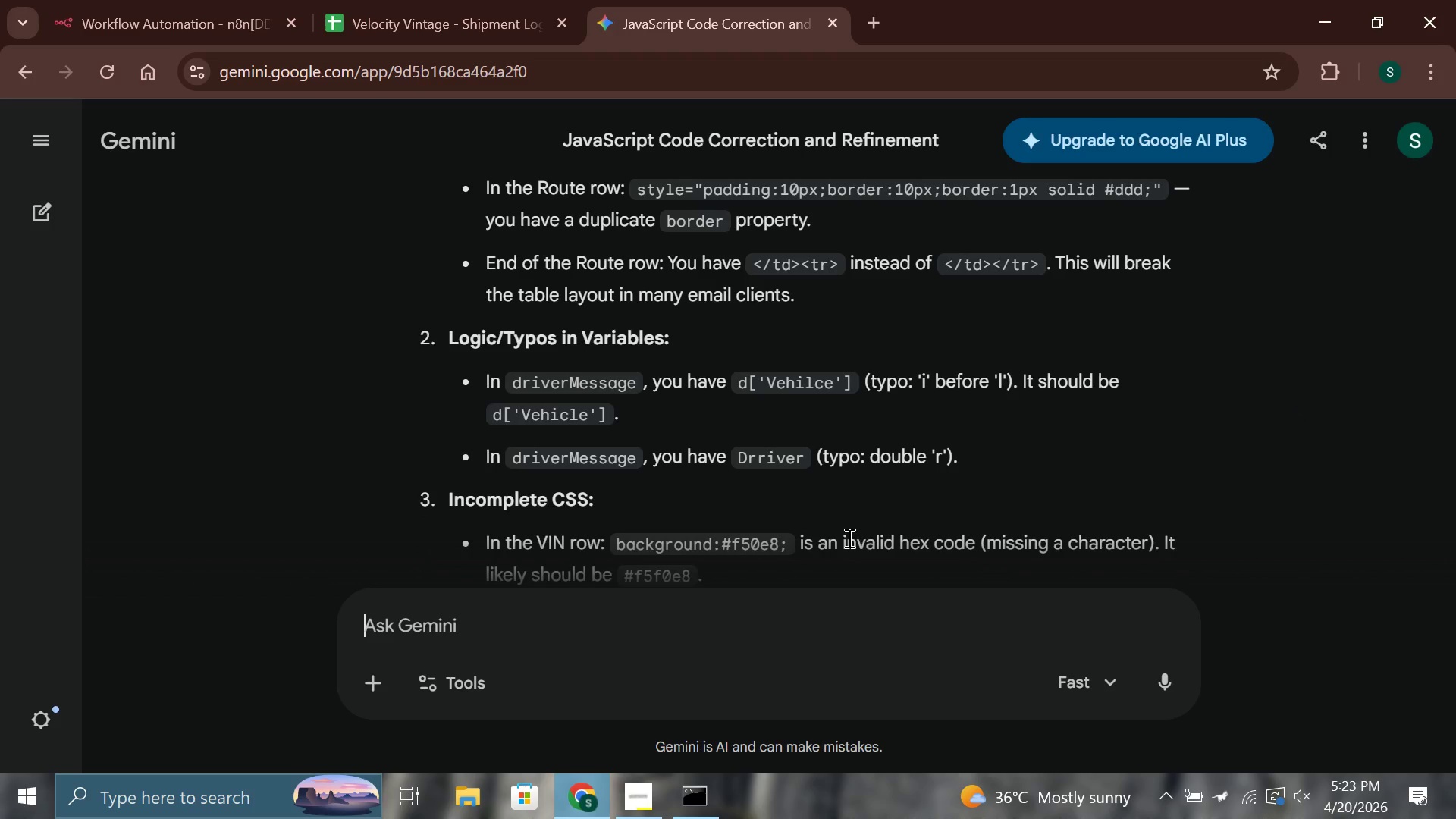 
scroll: coordinate [848, 537], scroll_direction: up, amount: 1.0
 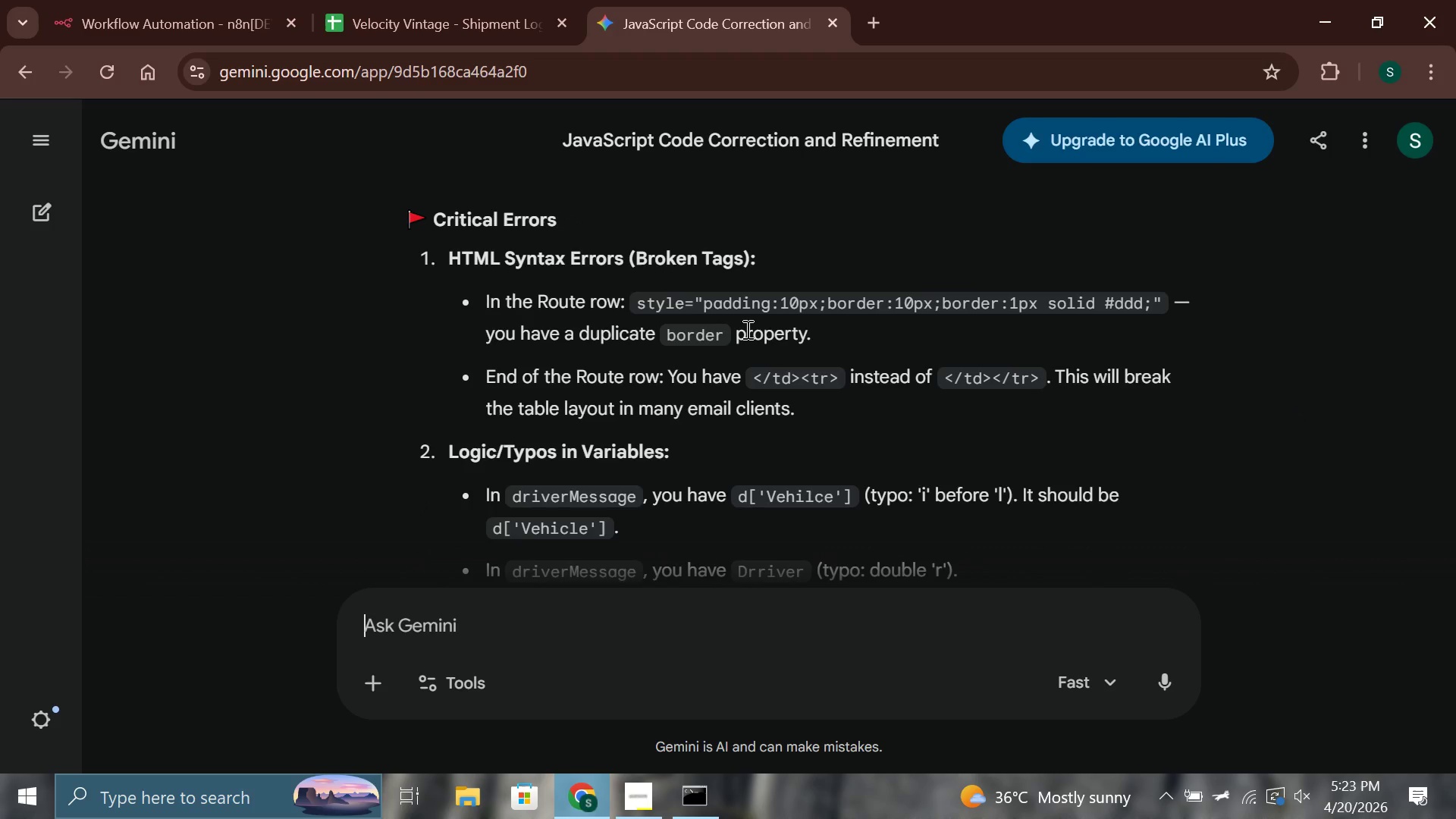 
wait(6.34)
 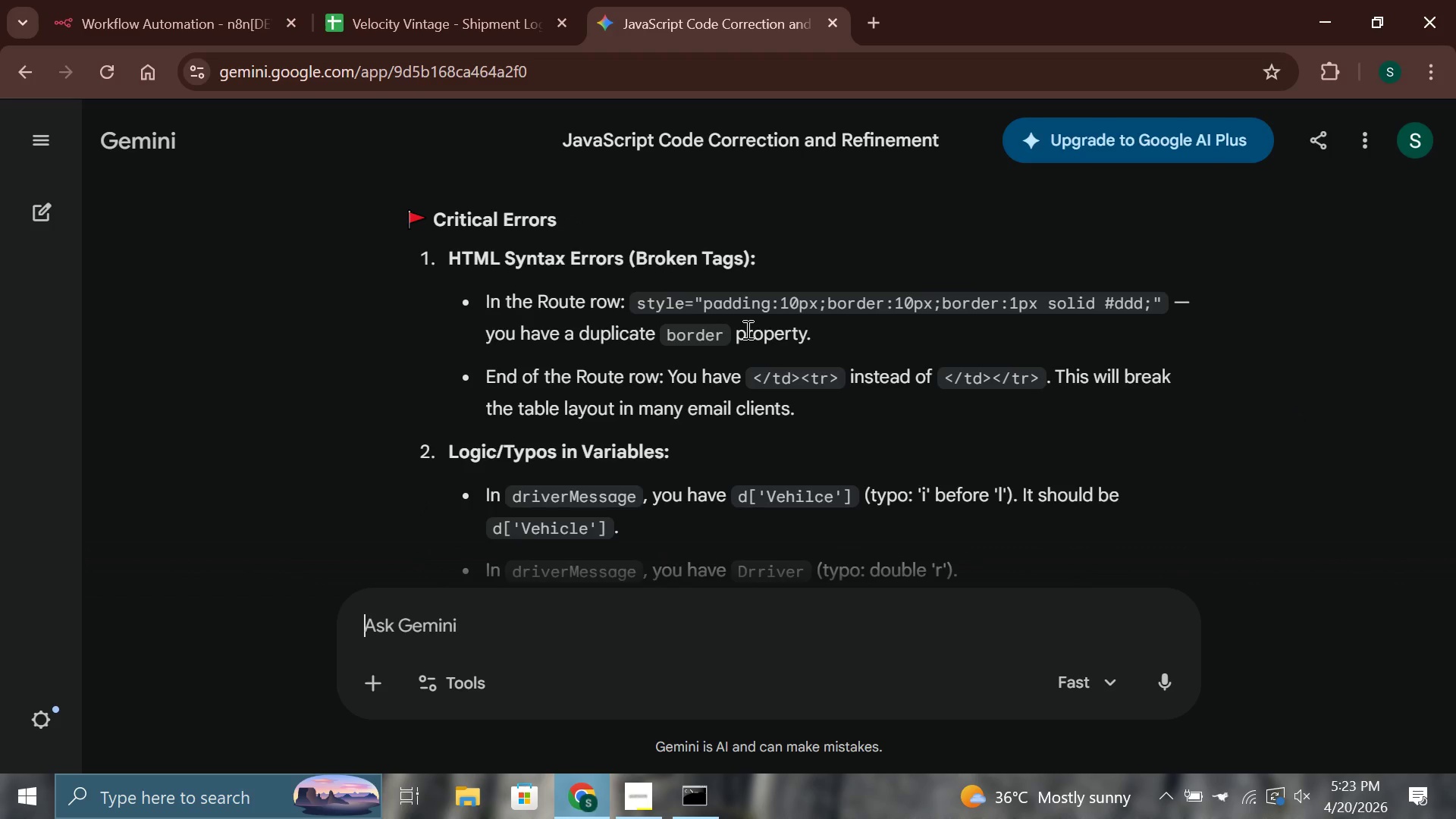 
scroll: coordinate [746, 329], scroll_direction: down, amount: 2.0
 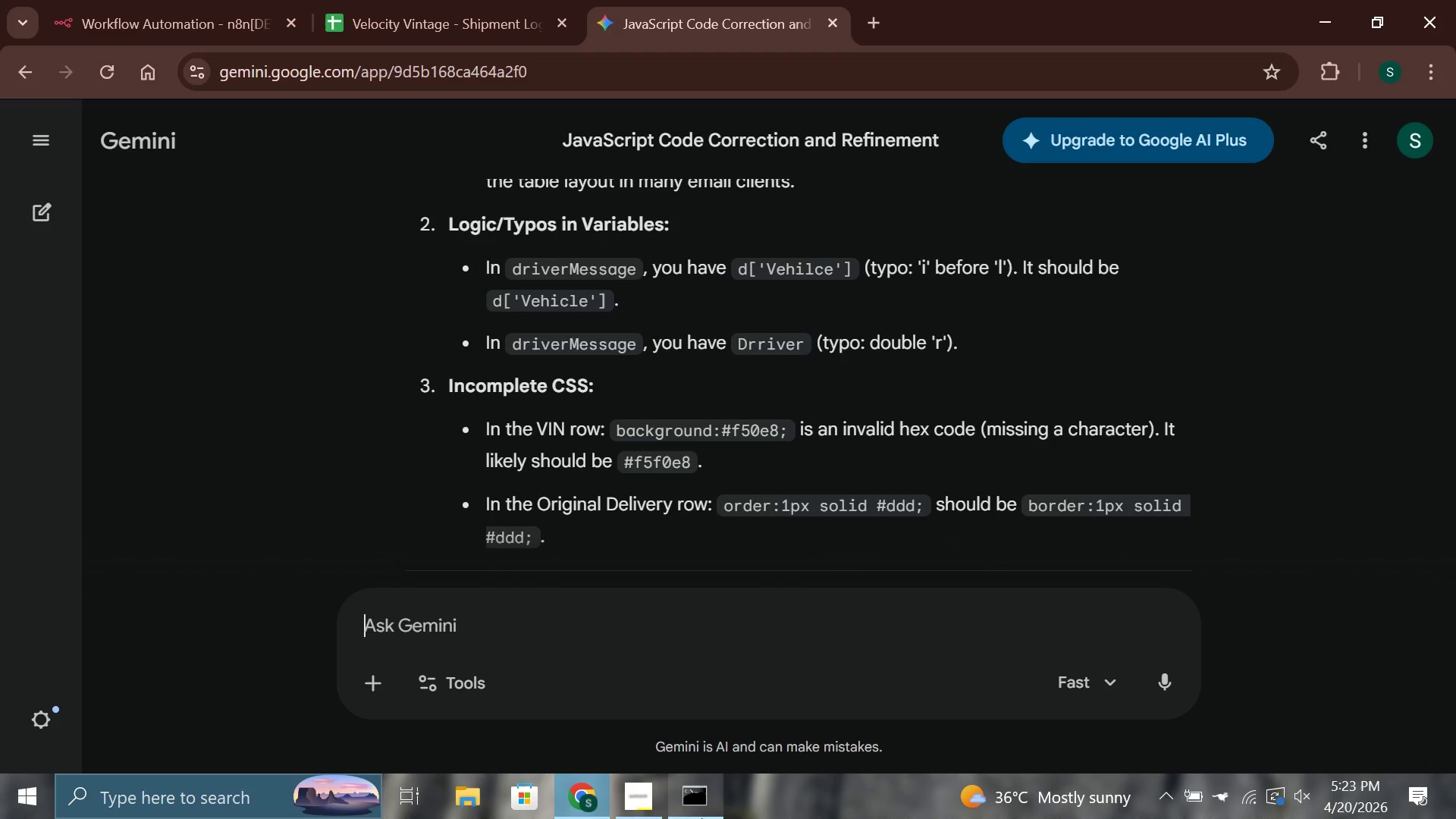 
left_click([645, 805])